 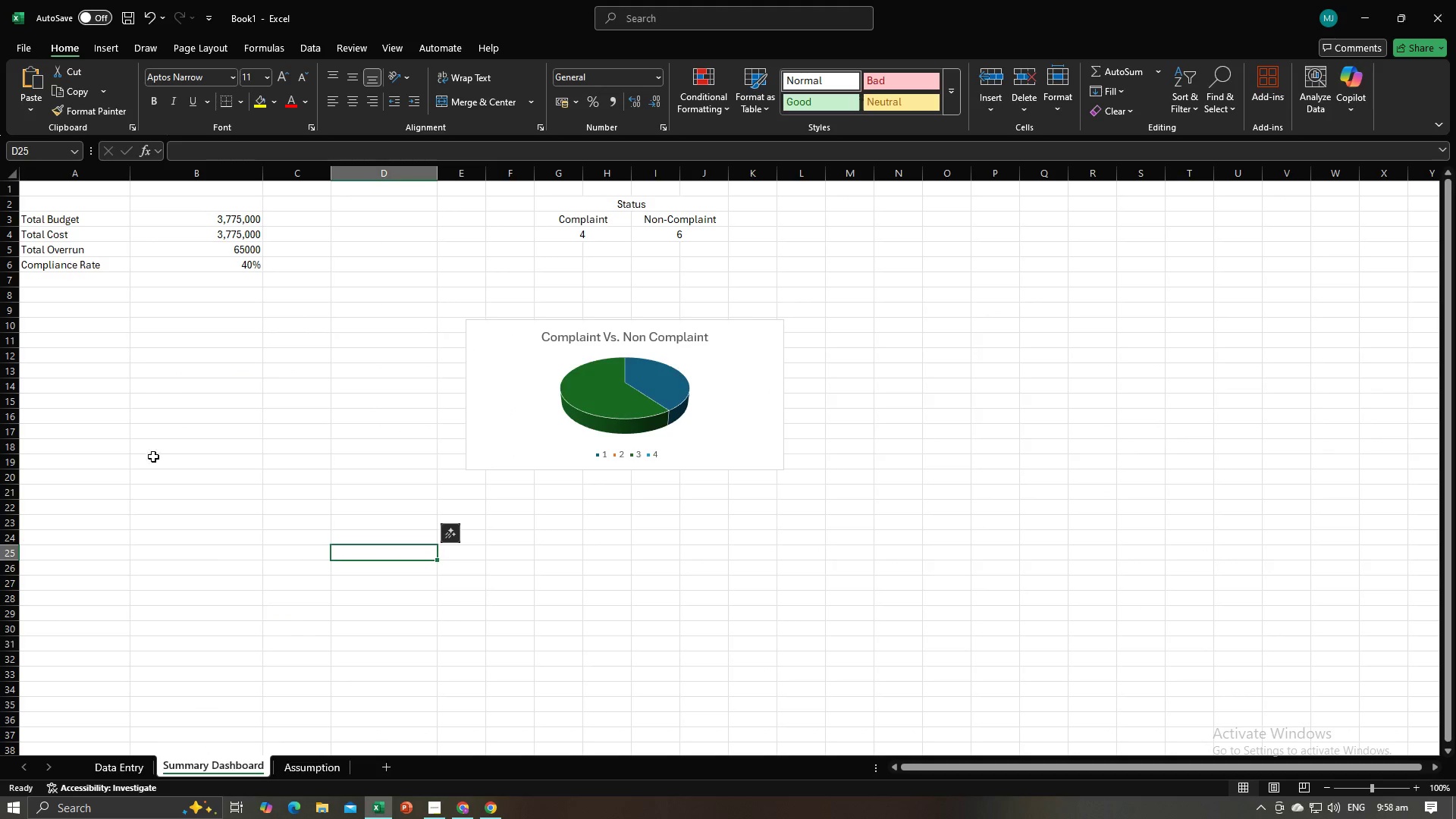 
left_click([231, 224])
 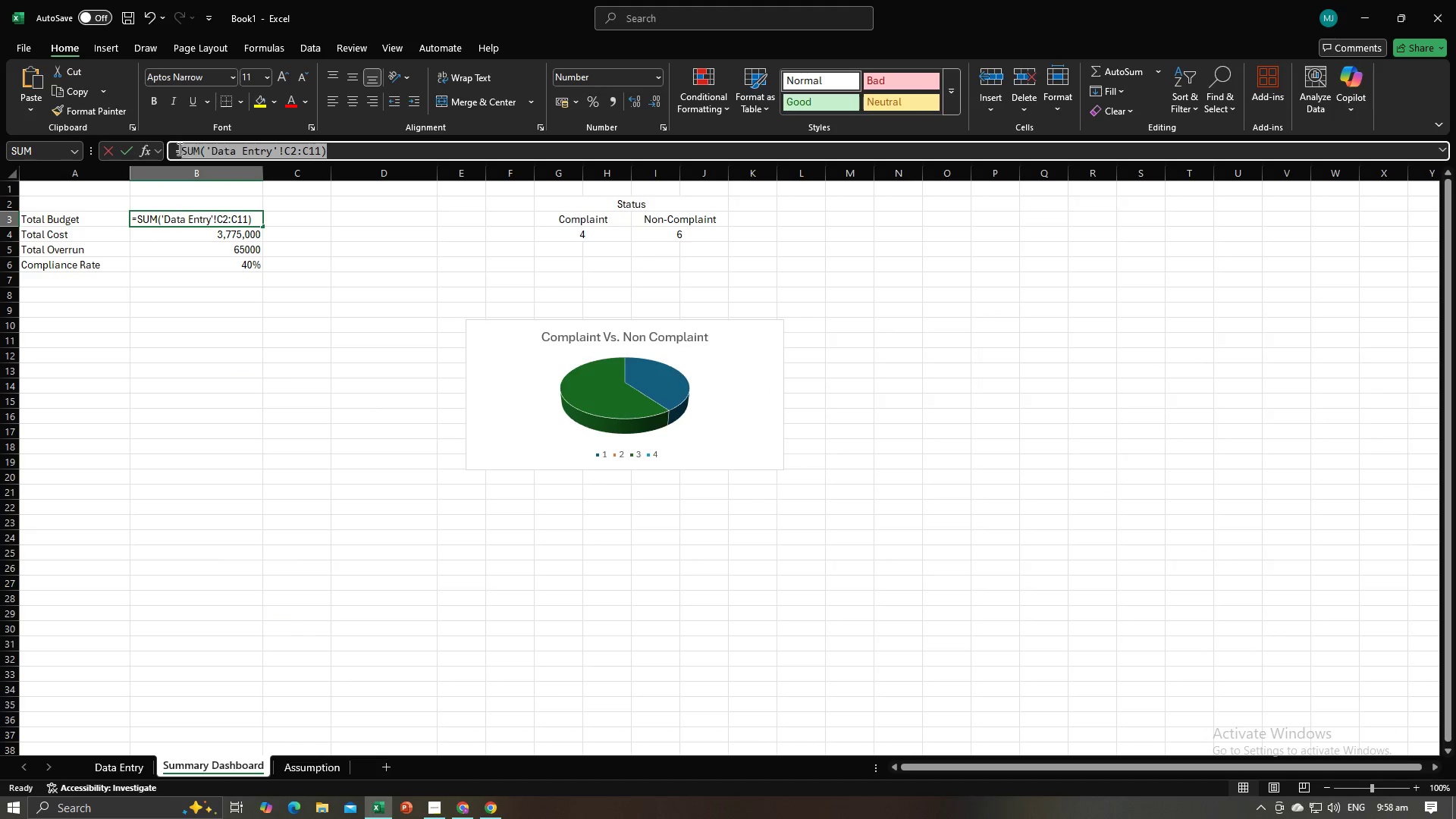 
key(Control+C)
 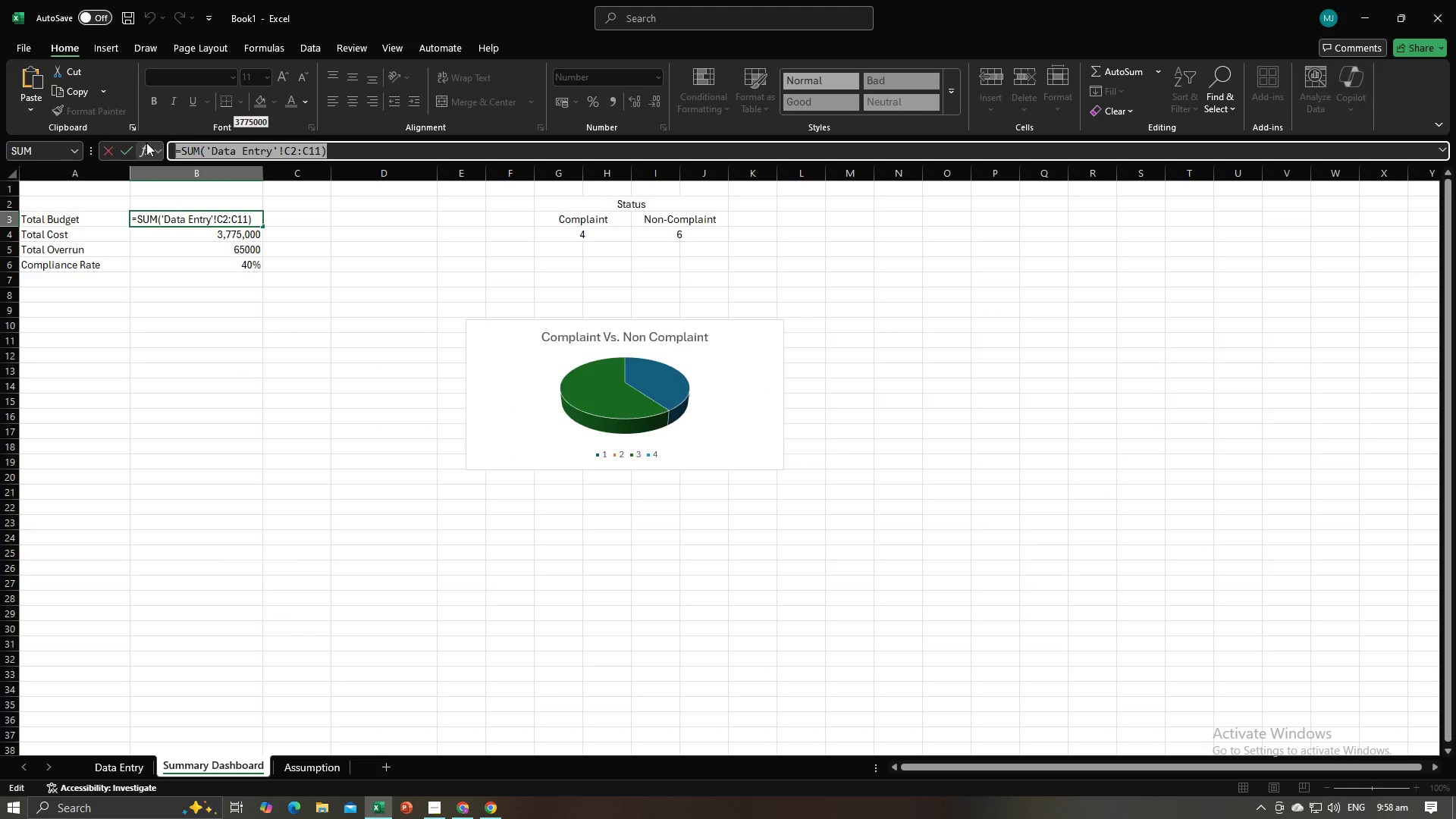 
key(Enter)
 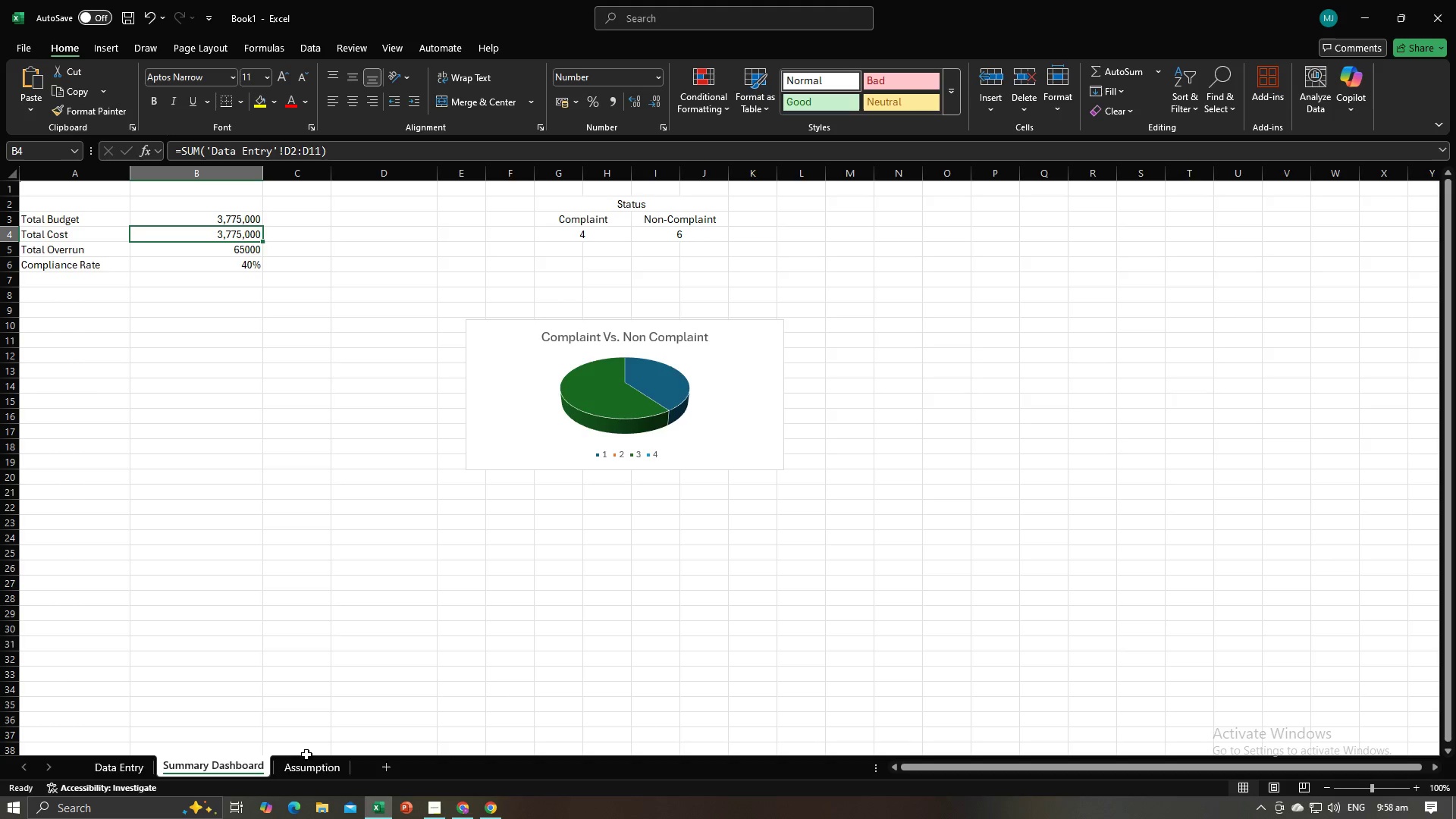 
left_click([316, 765])
 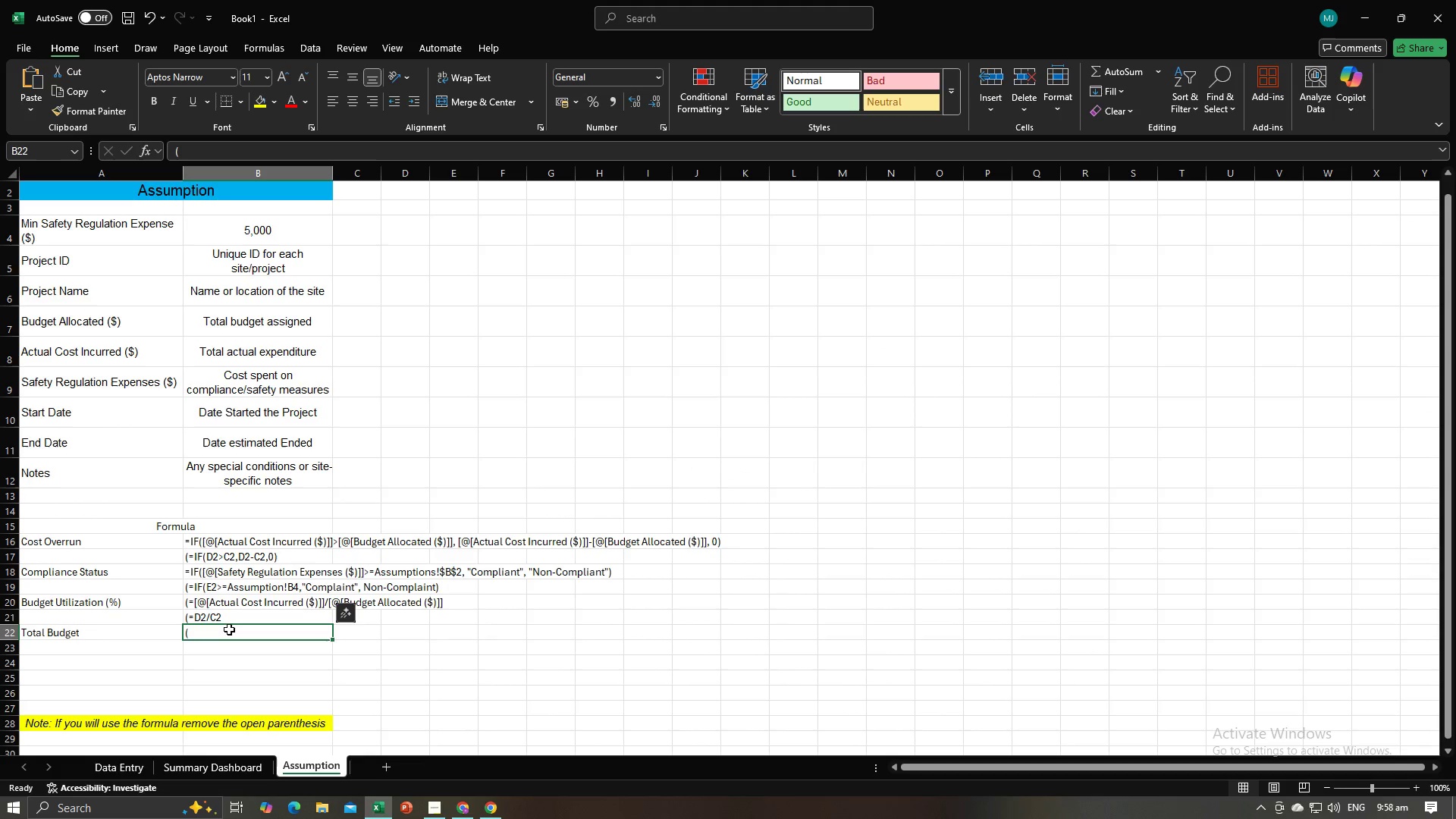 
double_click([229, 629])
 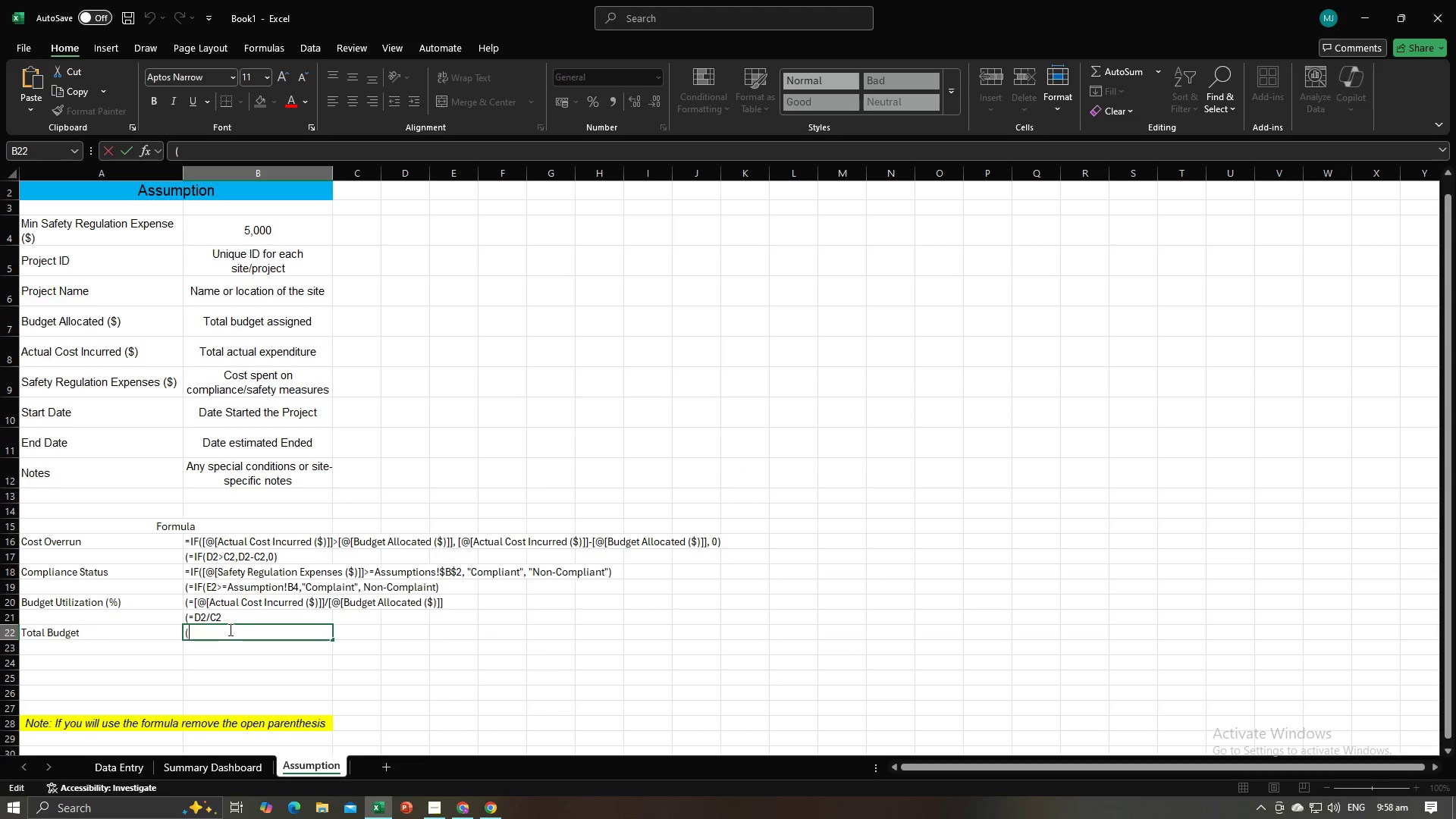 
key(Control+V)
 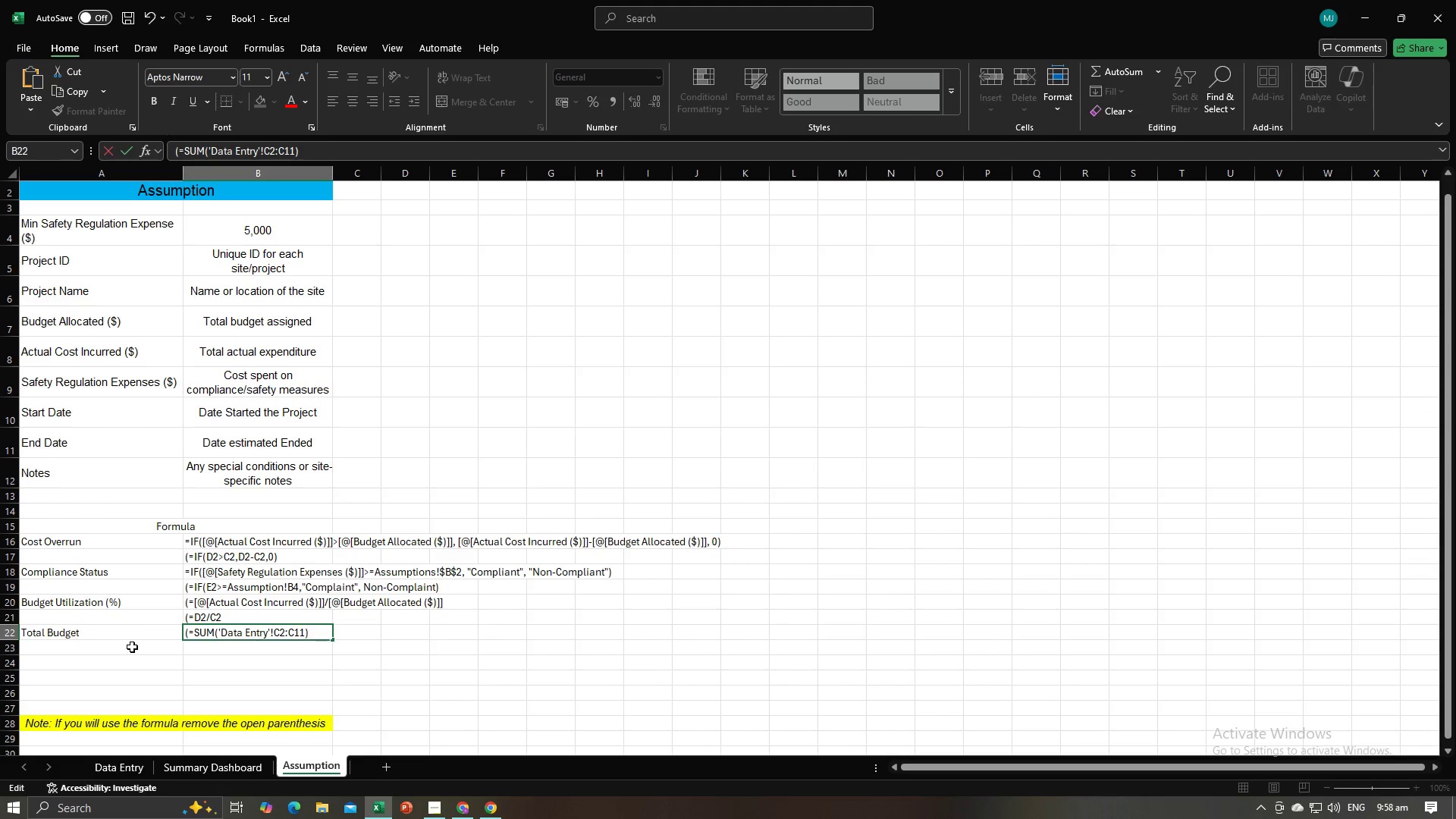 
left_click([132, 647])
 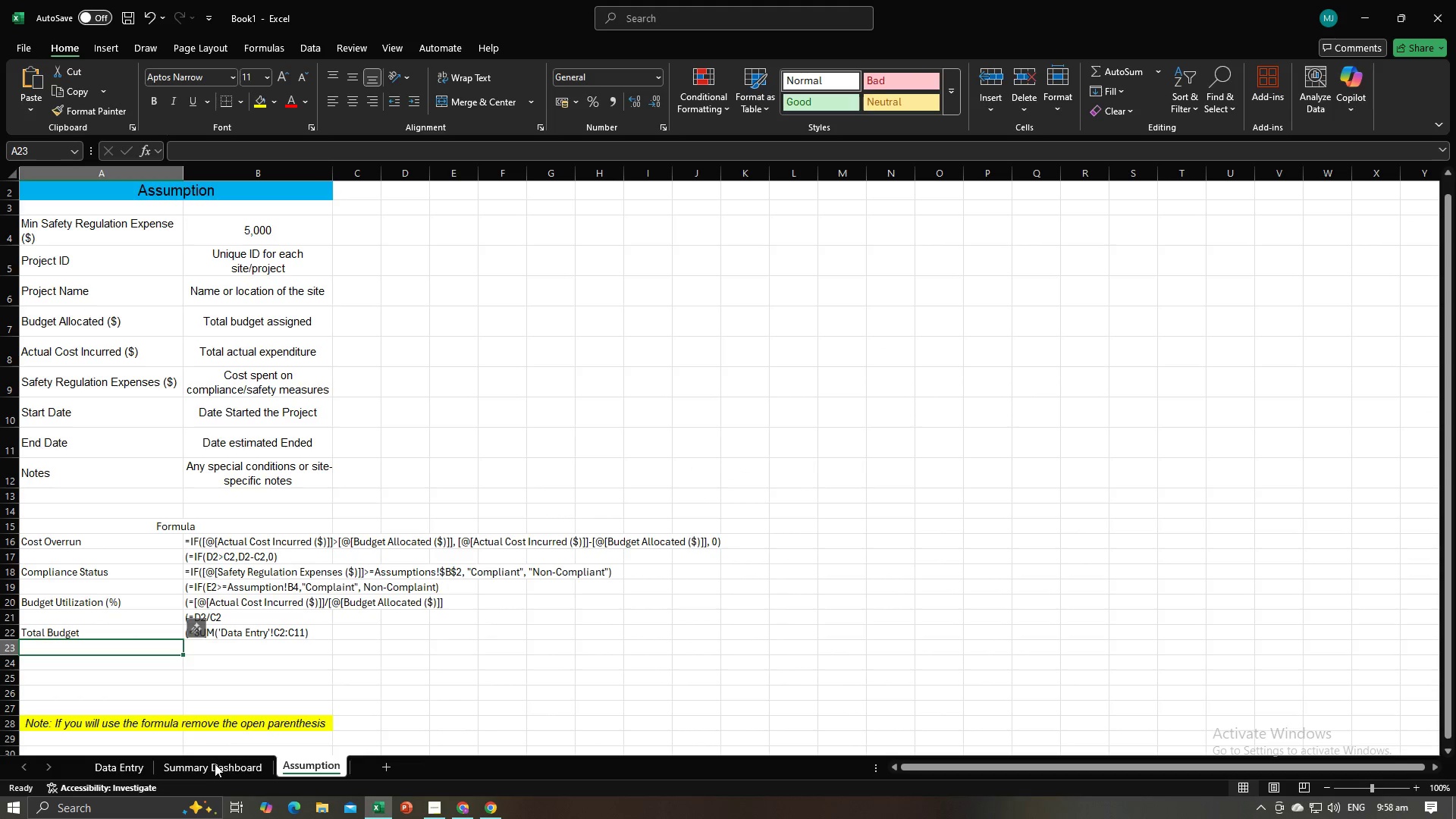 
left_click([217, 768])
 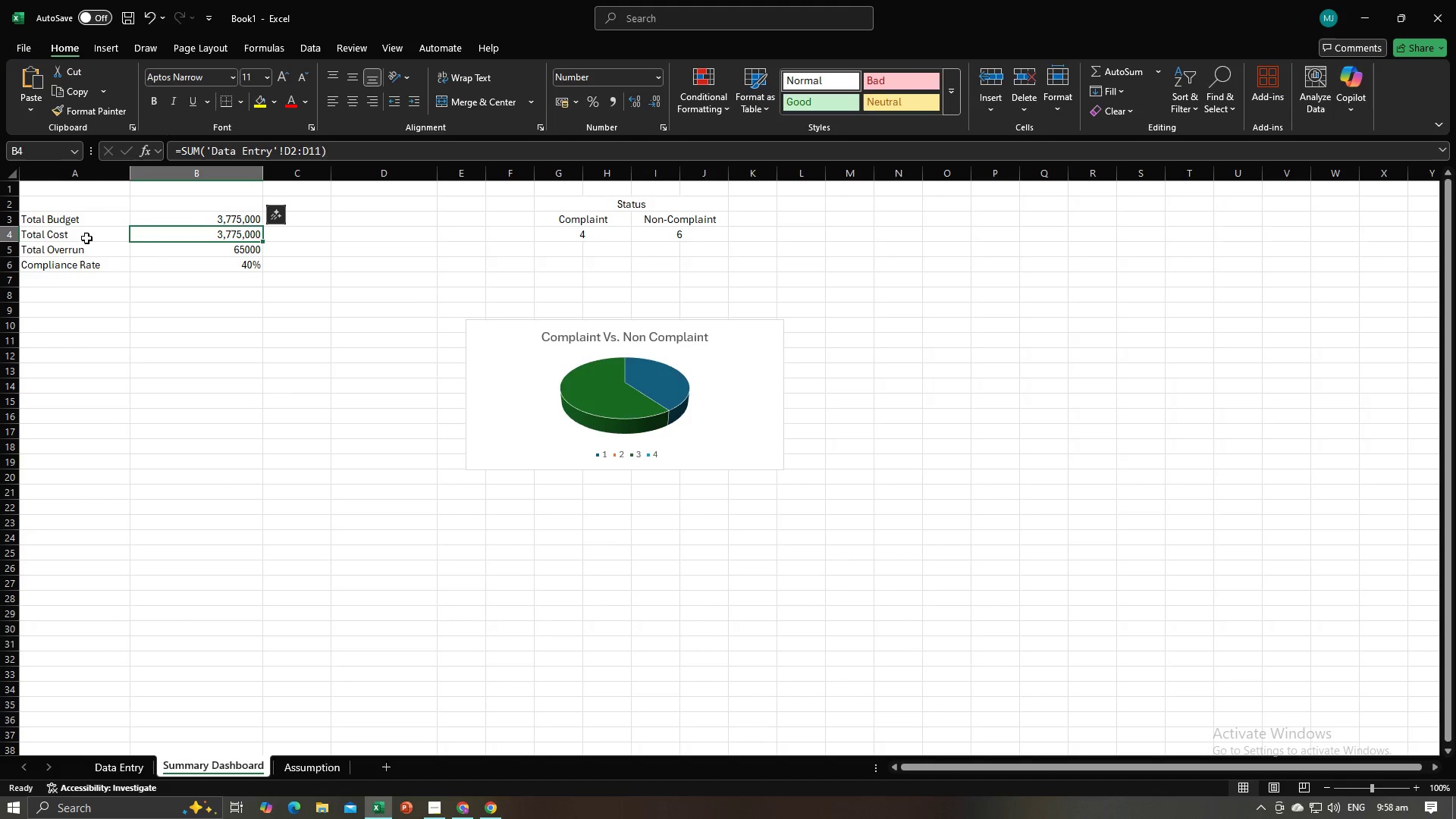 
left_click([85, 236])
 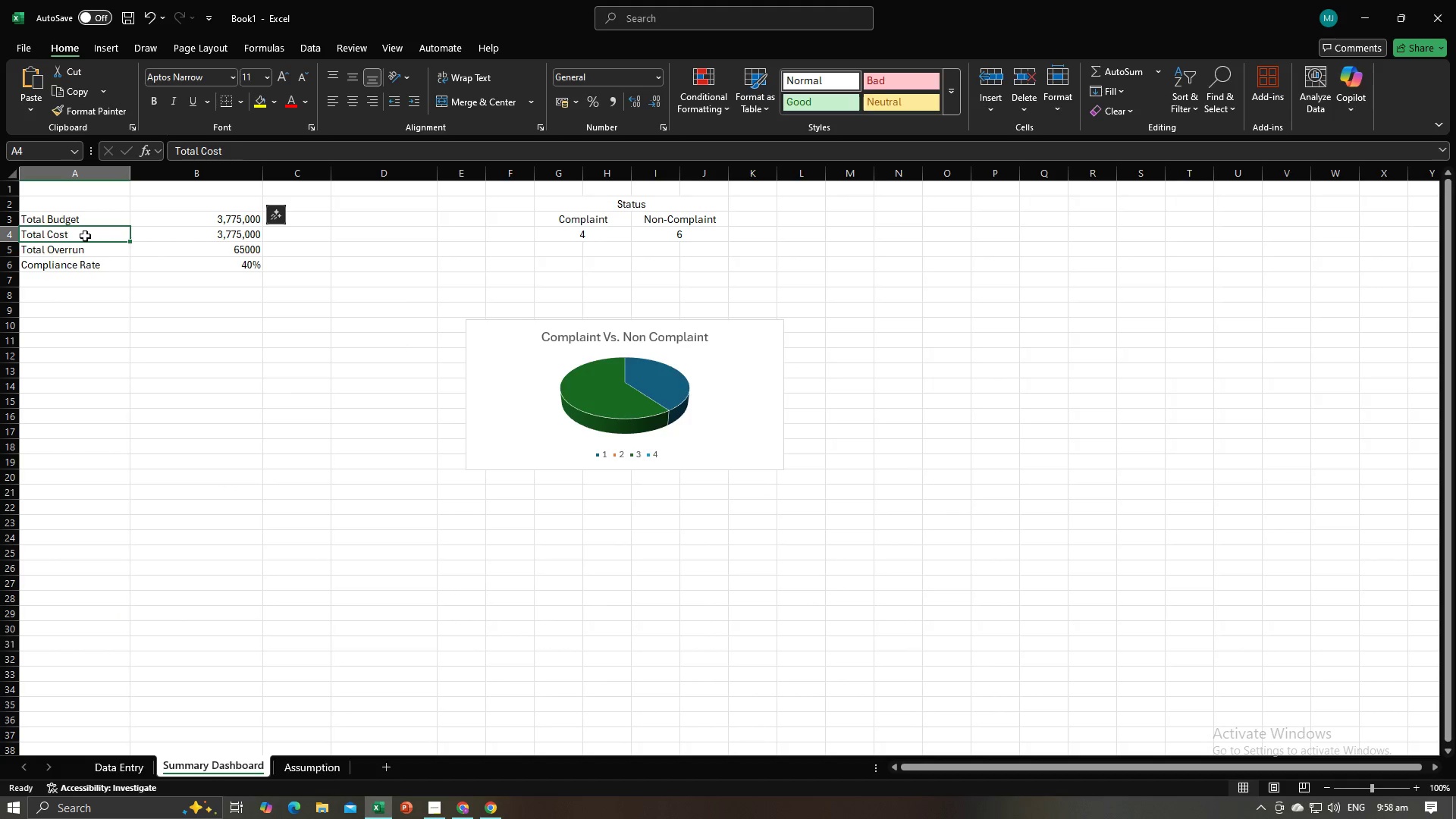 
key(Control+C)
 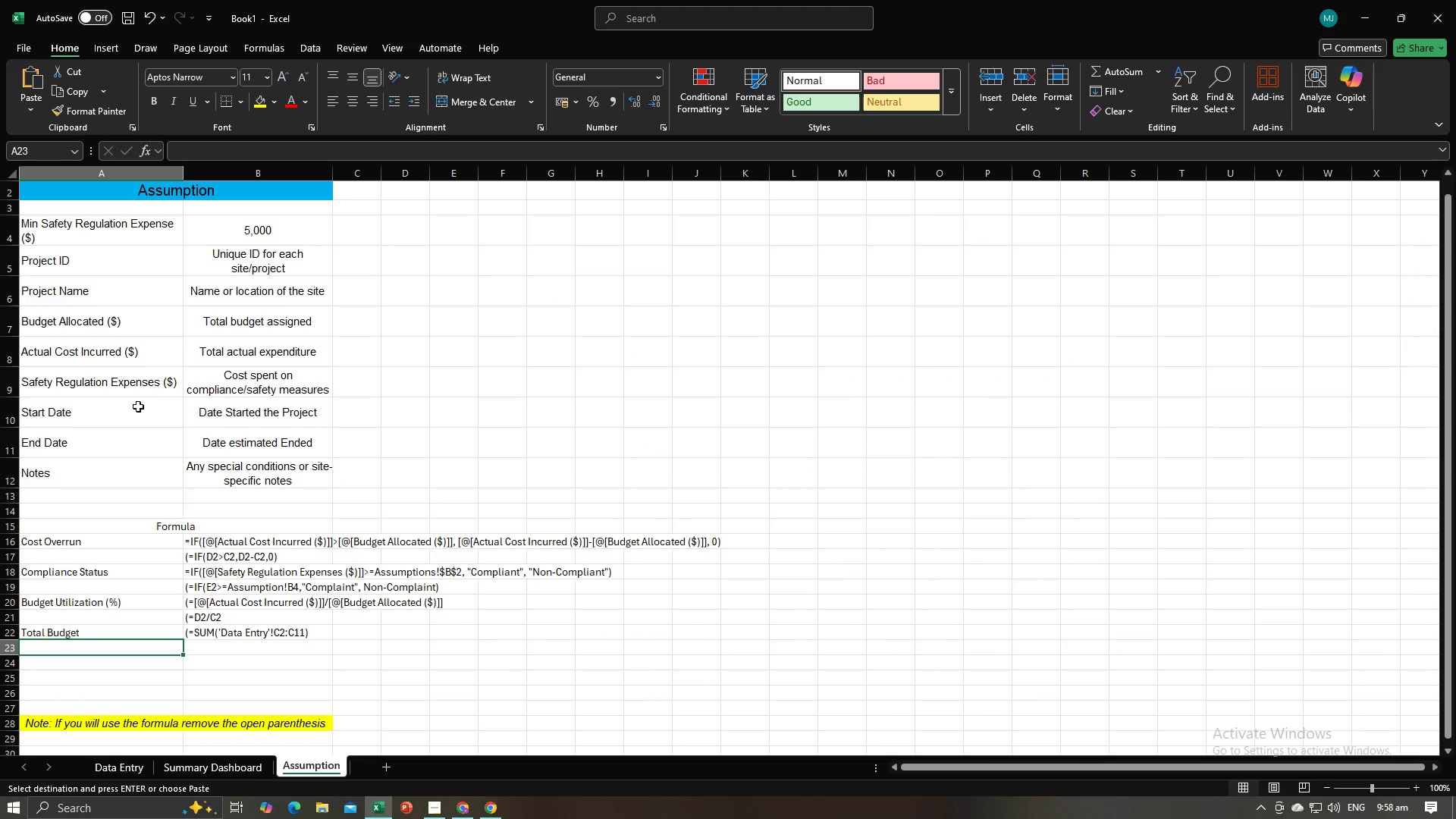 
key(Control+V)
 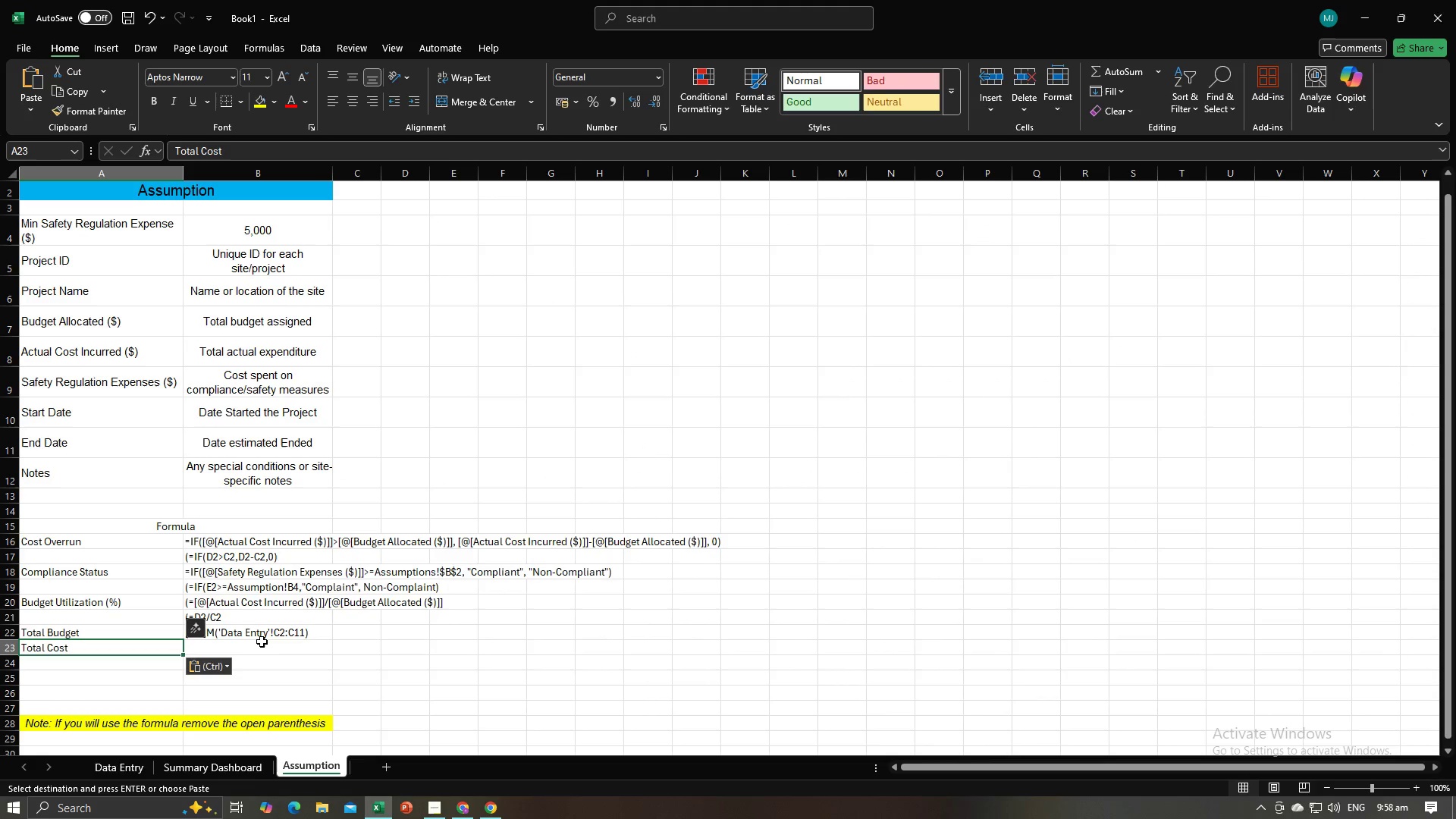 
left_click([265, 653])
 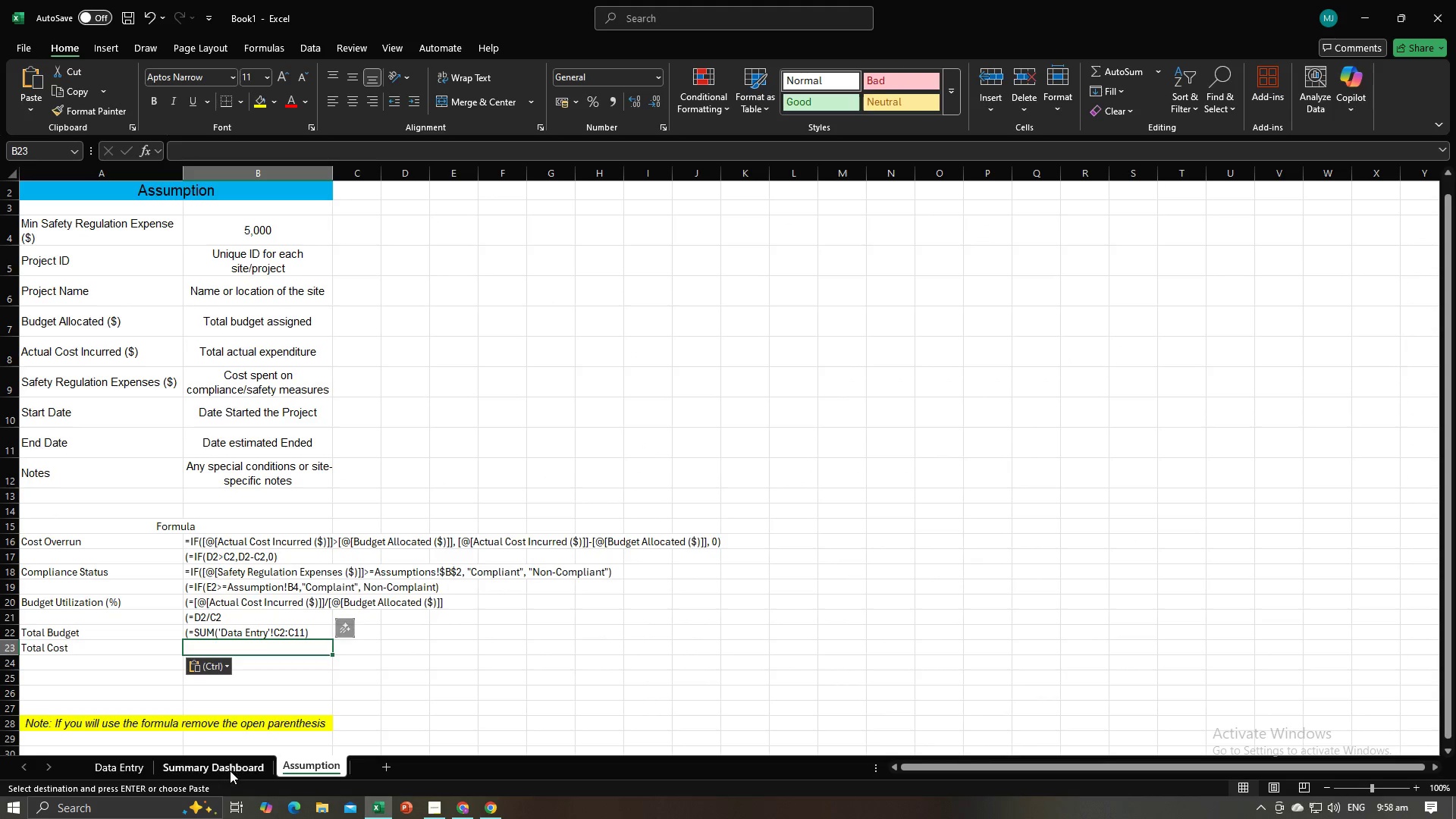 
left_click([230, 771])
 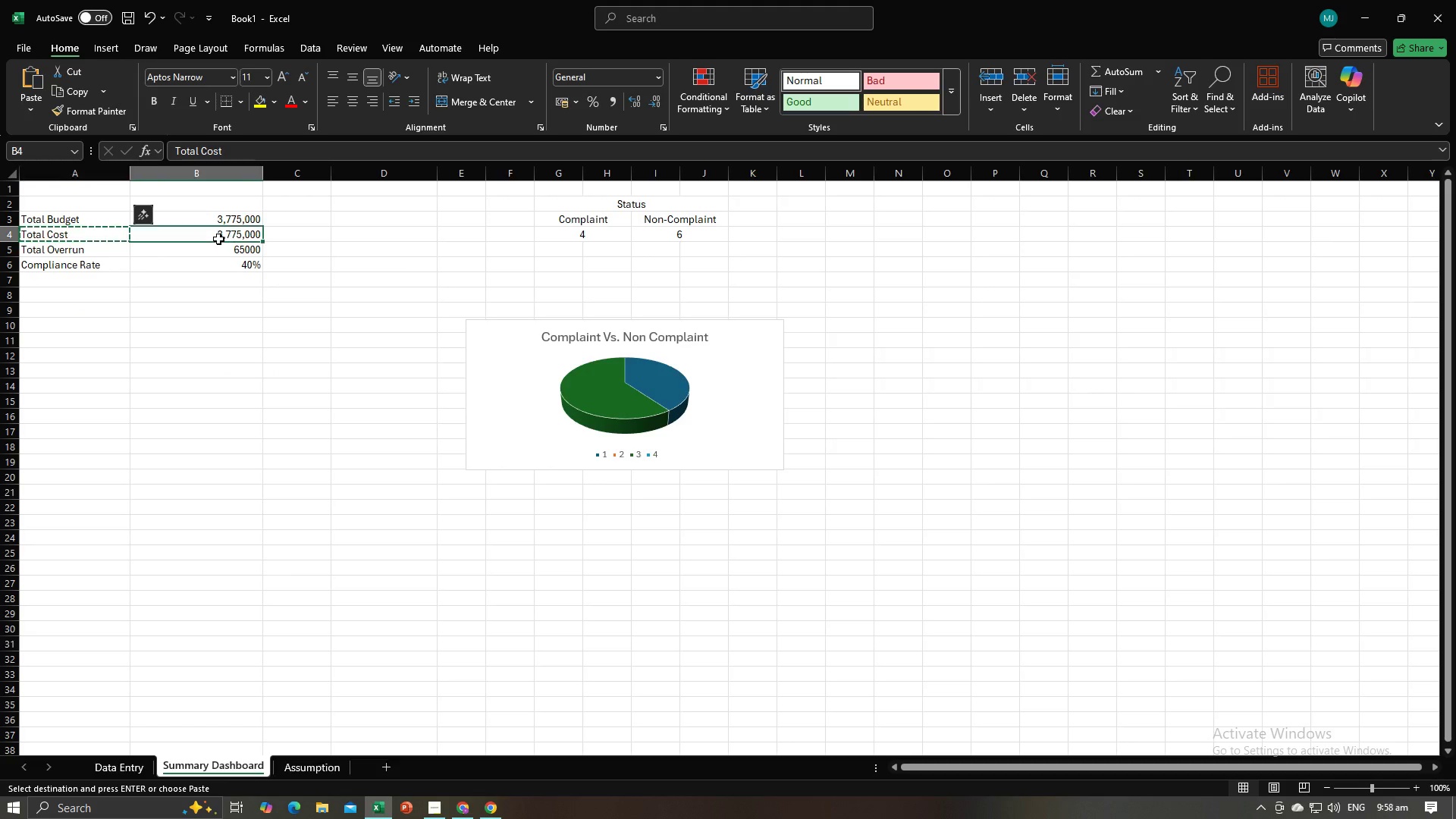 
left_click([218, 239])
 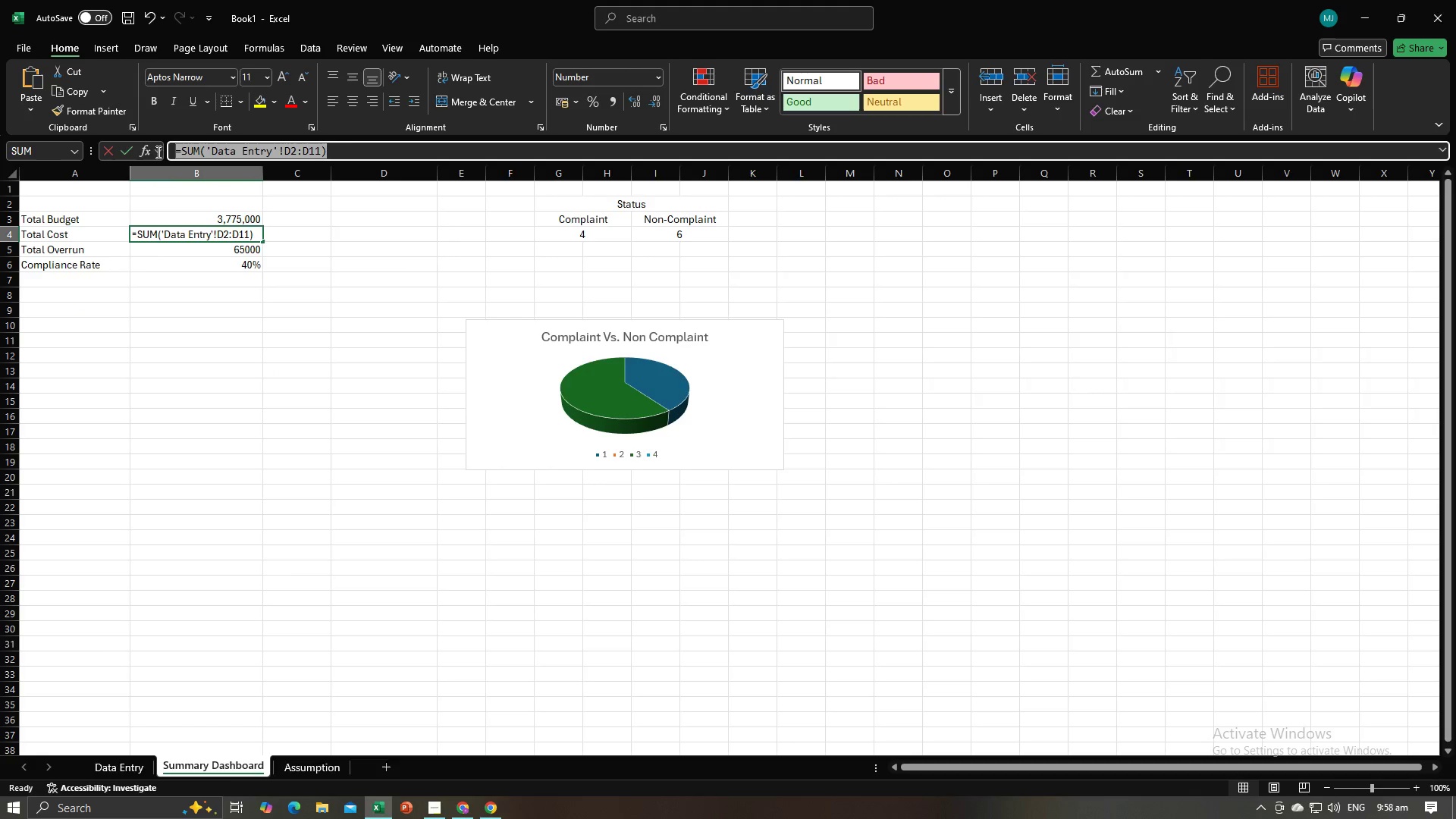 
key(Control+C)
 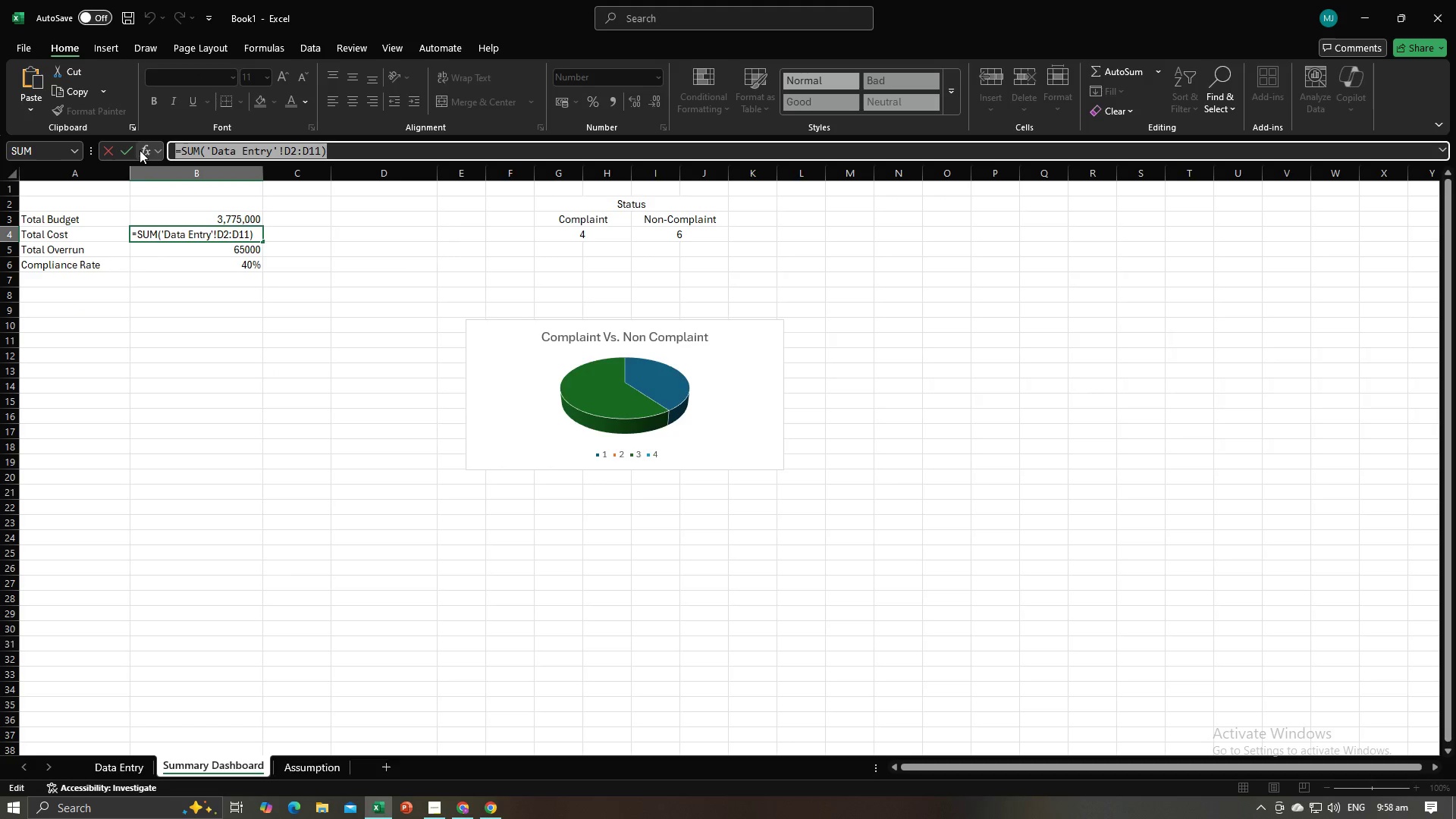 
key(Enter)
 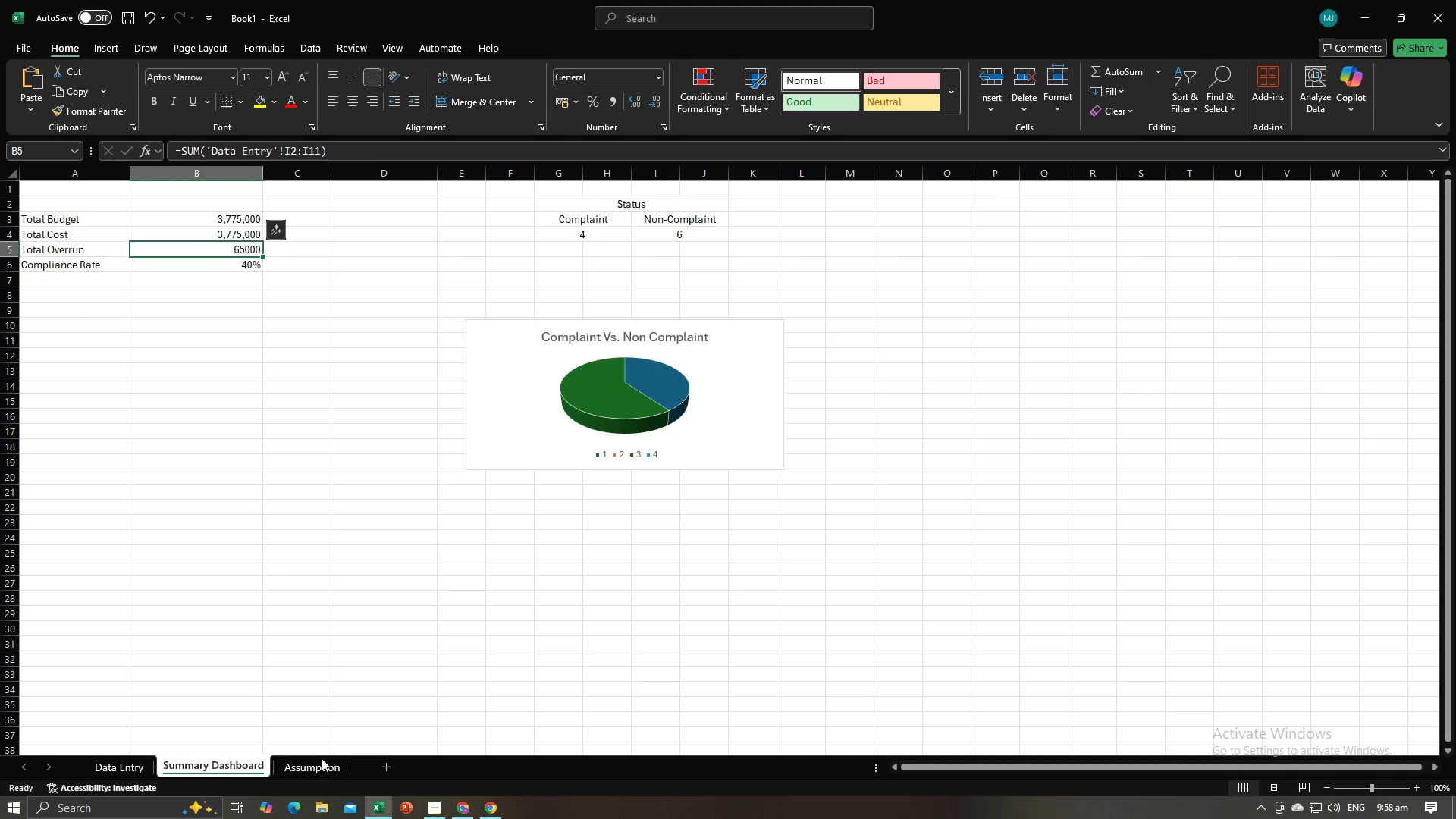 
left_click([322, 766])
 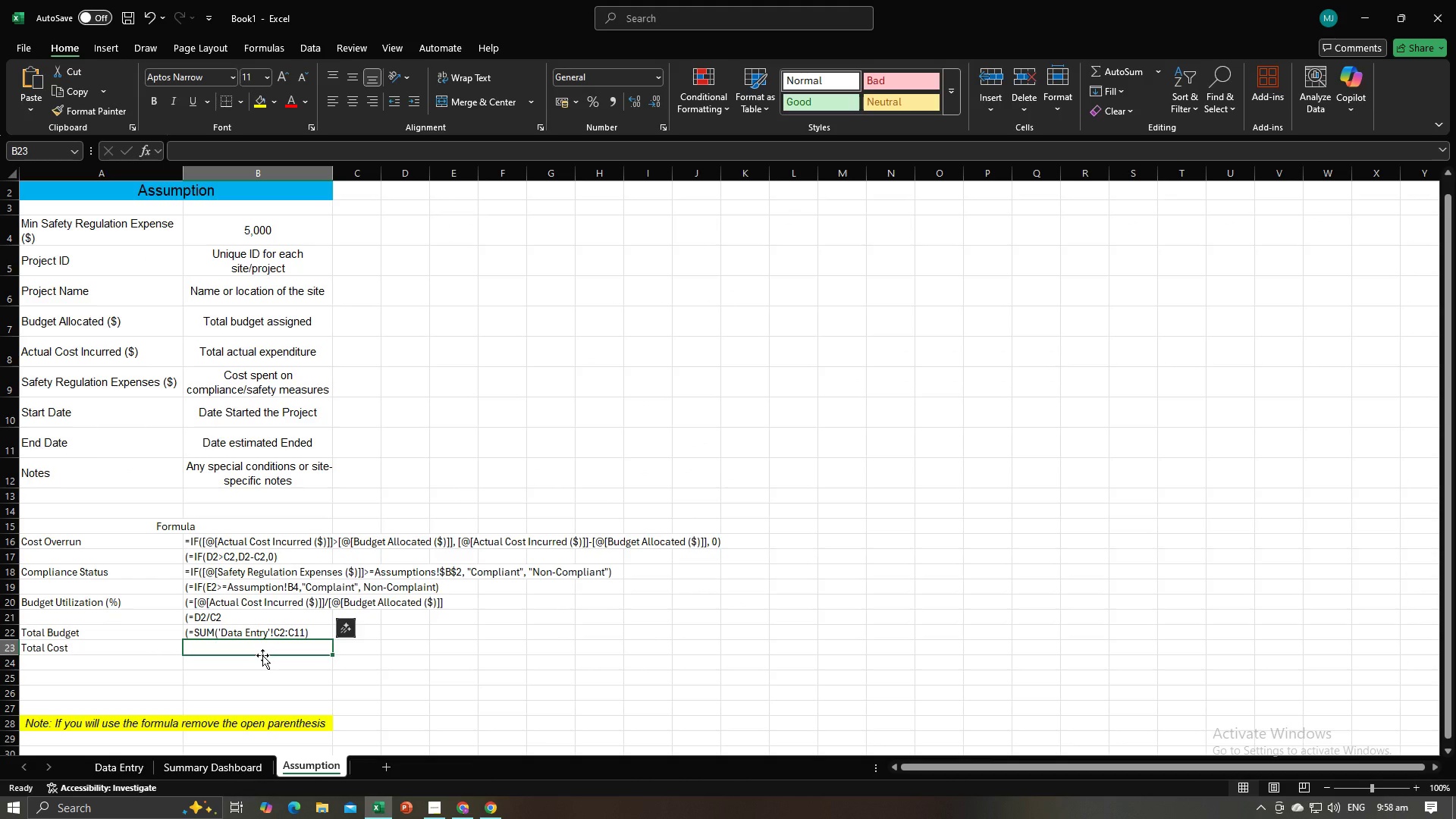 
key(Shift+9)
 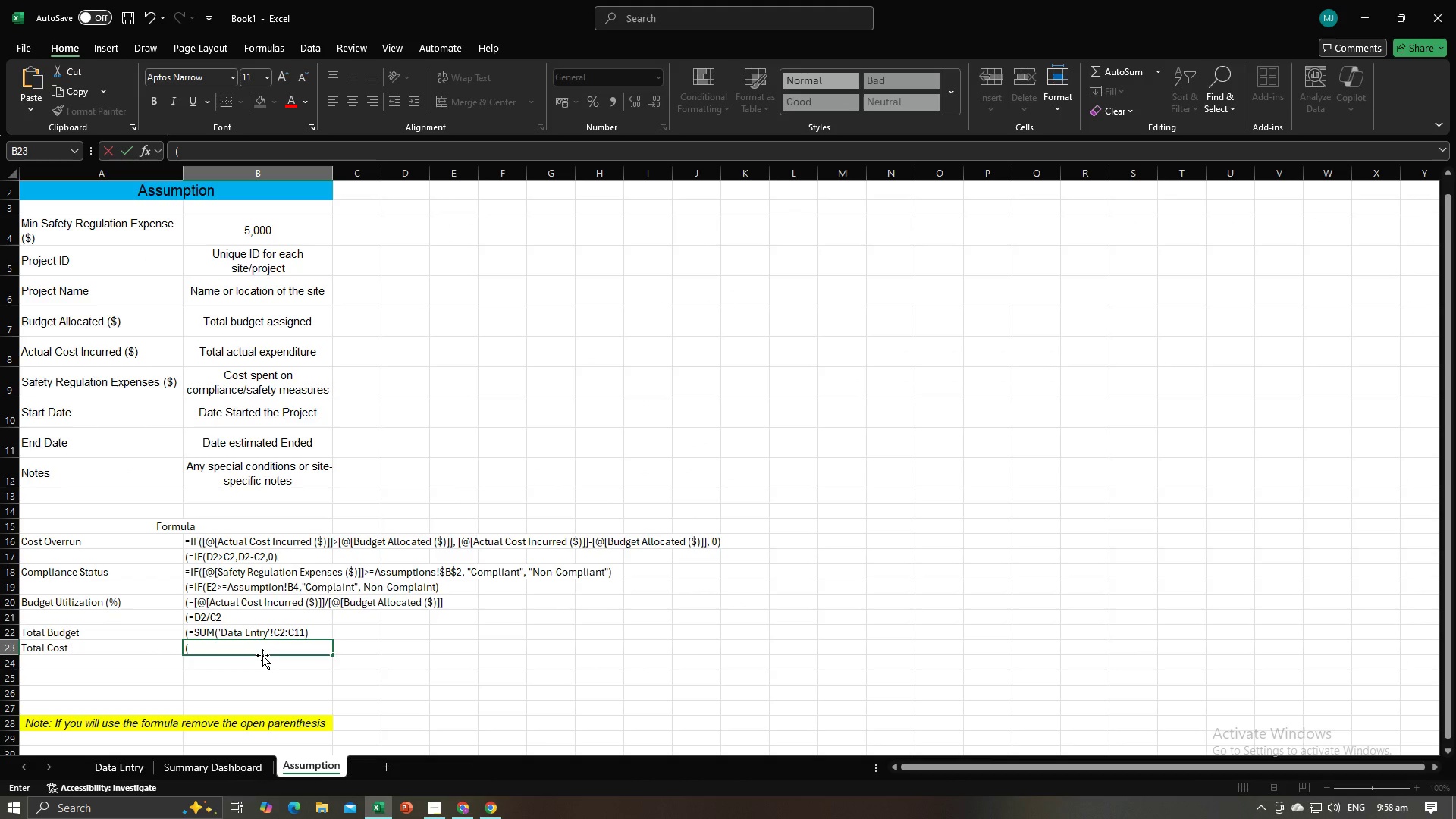 
key(Control+V)
 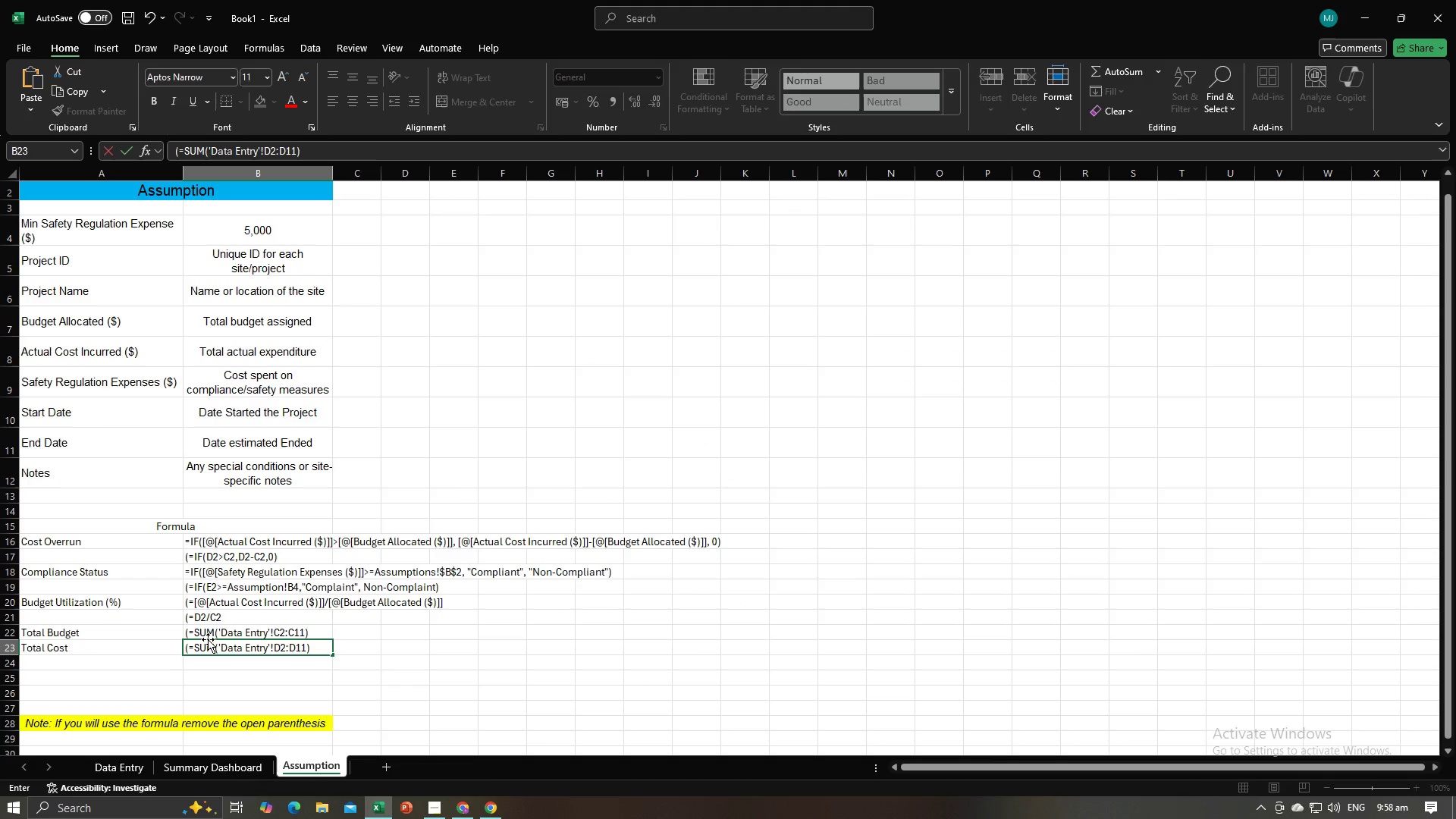 
left_click([93, 668])
 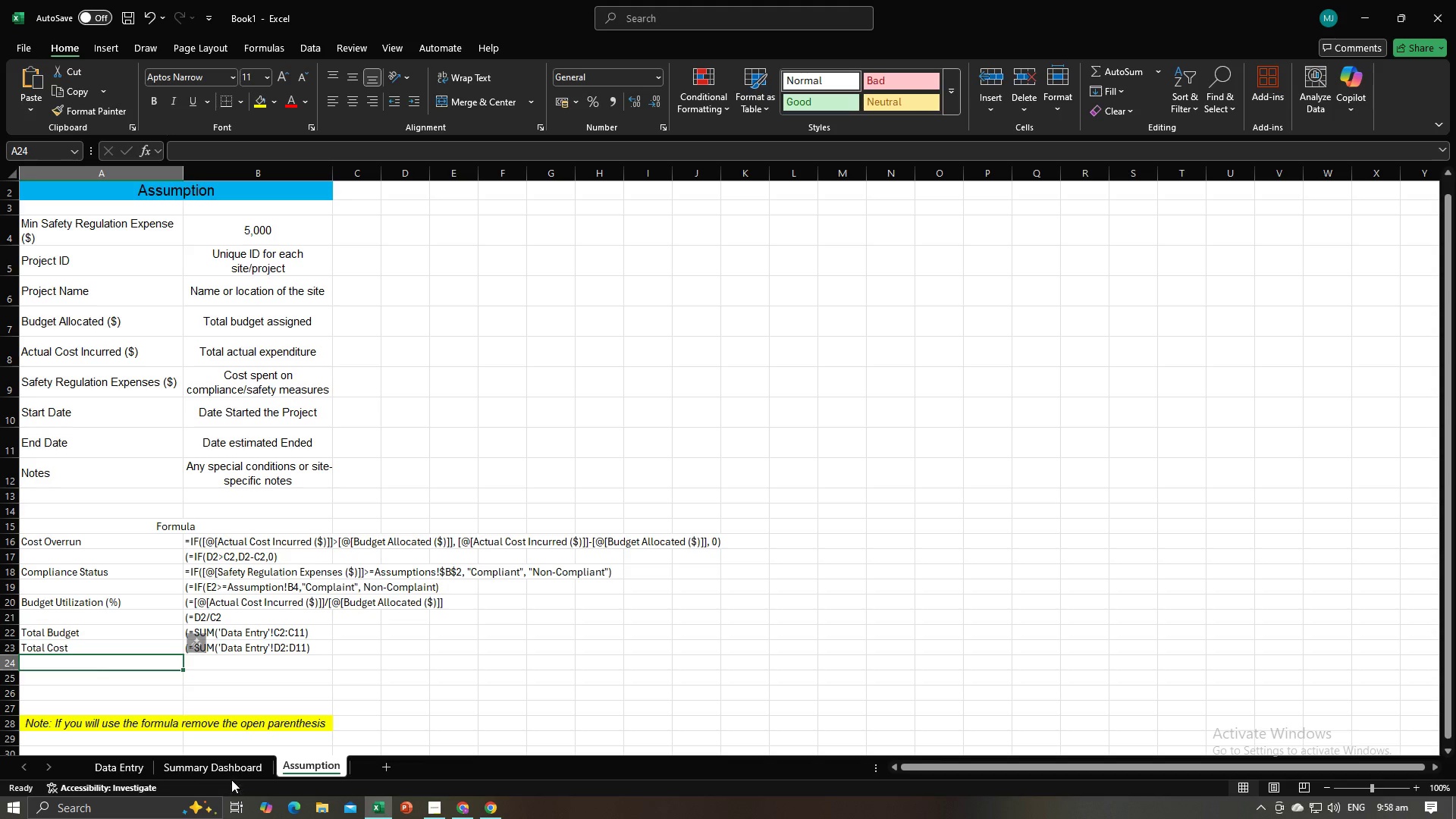 
left_click([231, 765])
 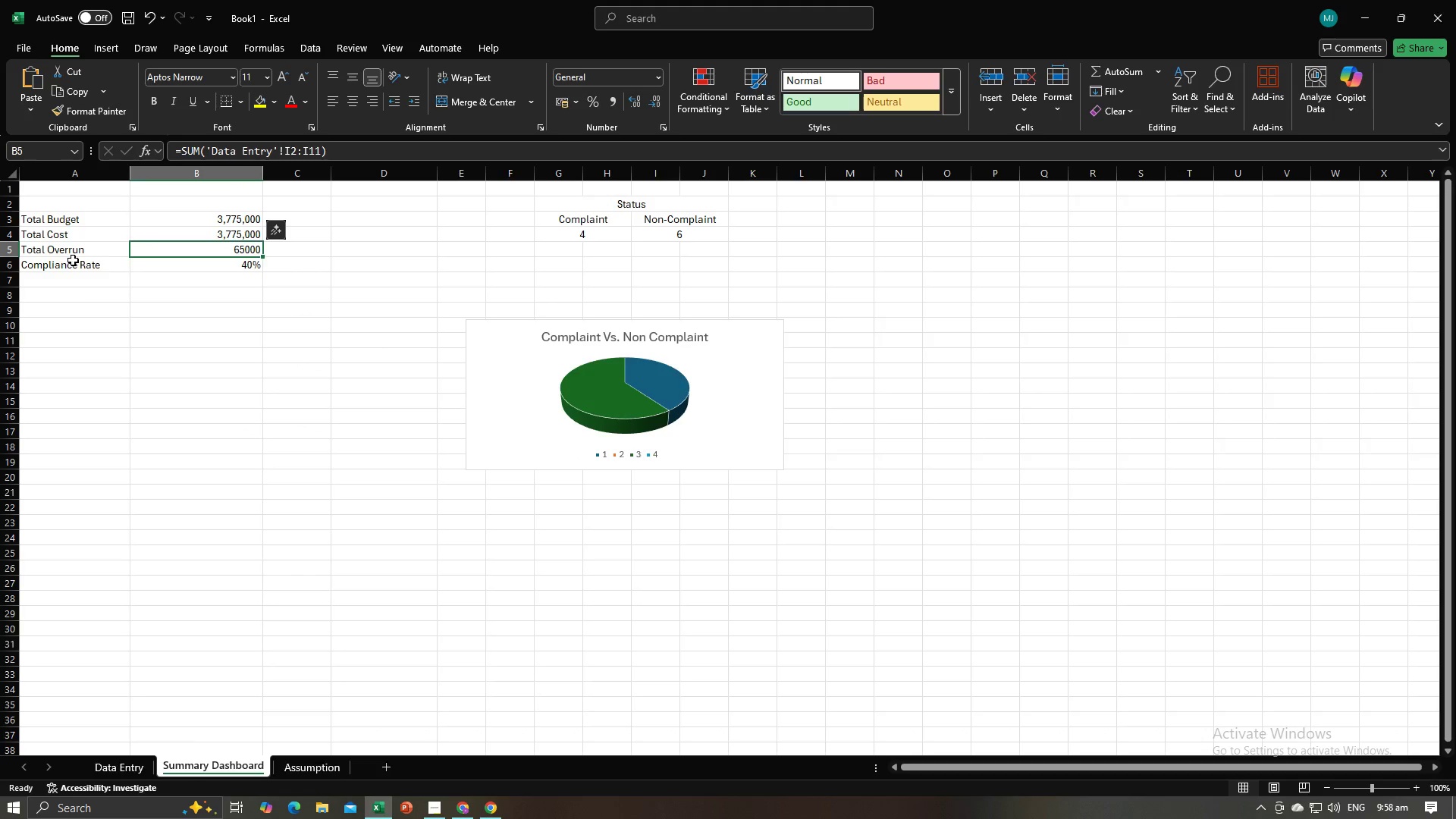 
key(Alt+AltLeft)
 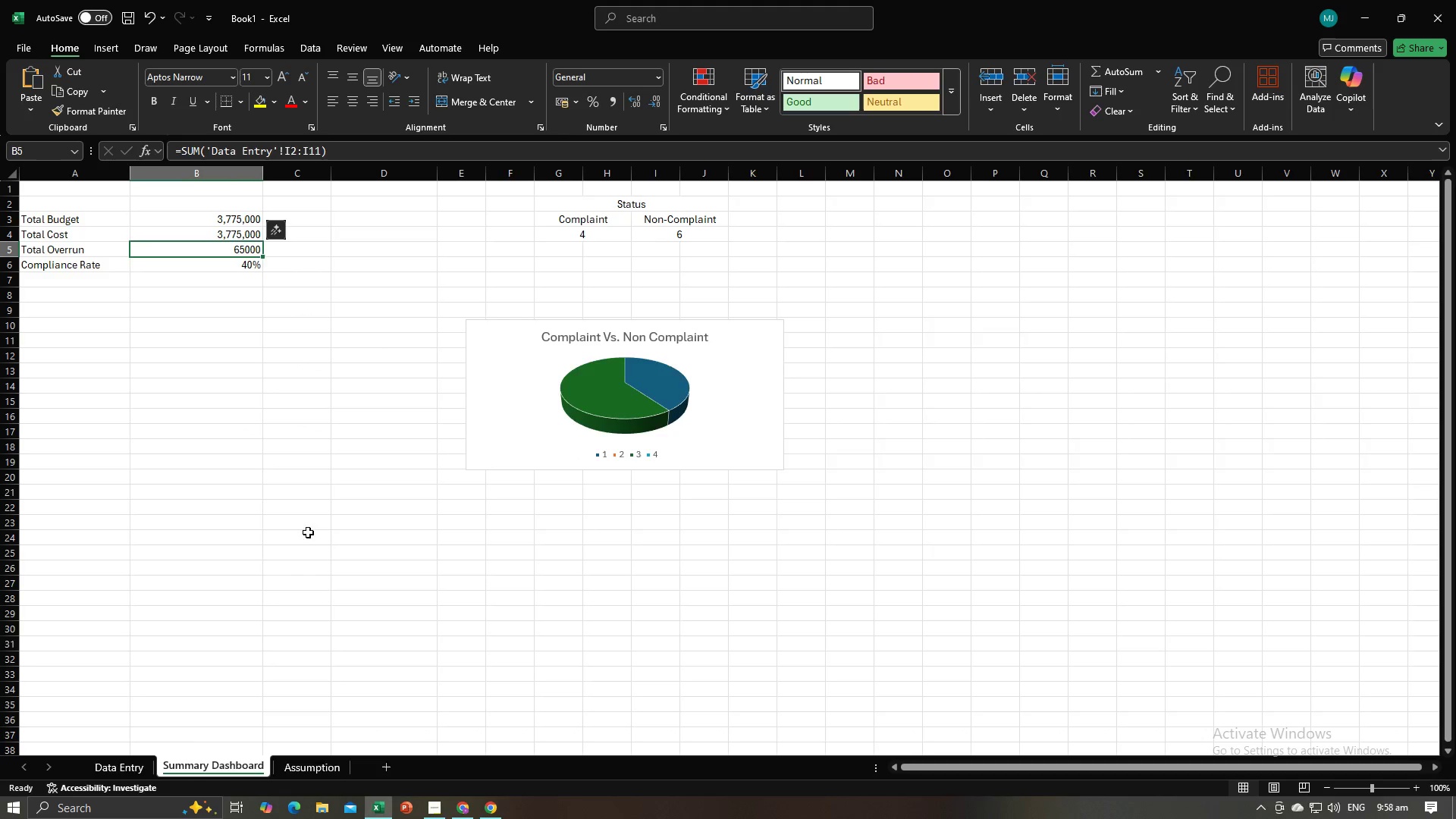 
key(Alt+Tab)